 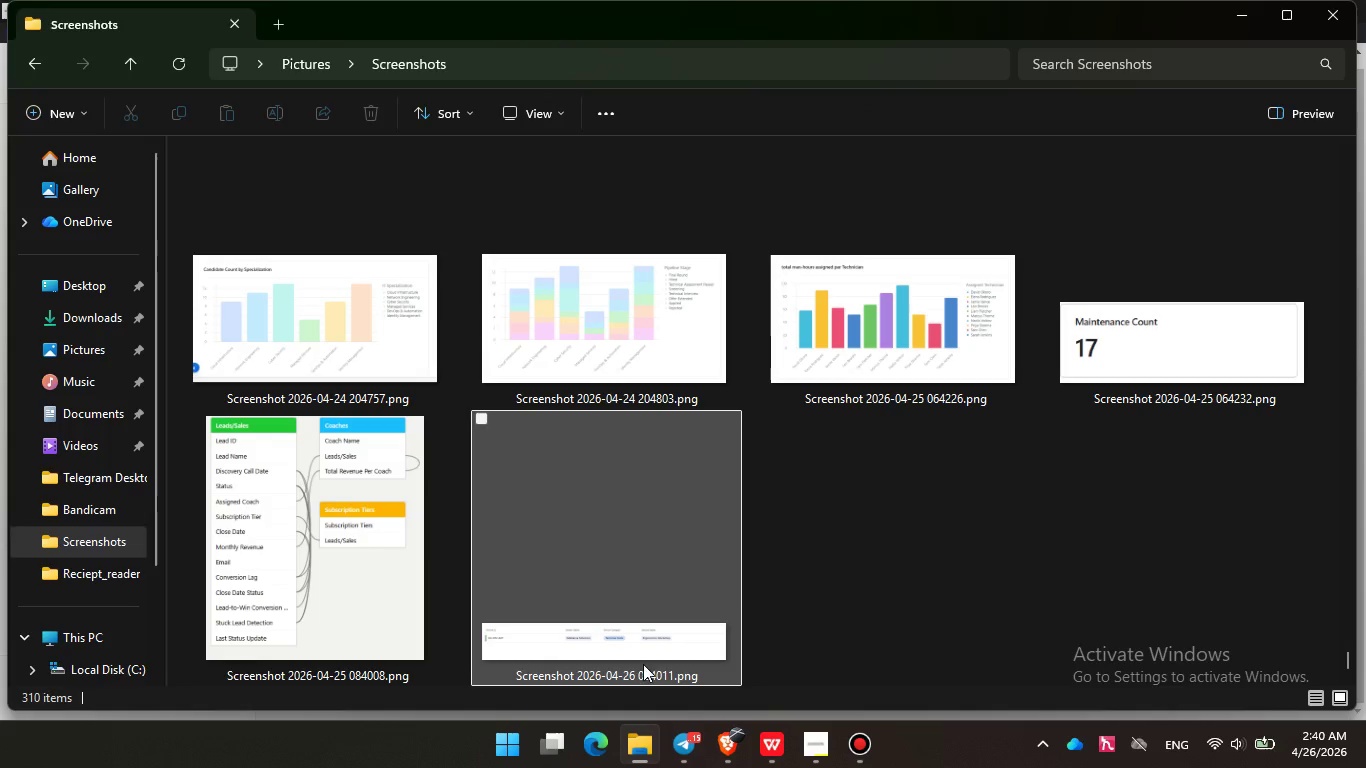 
left_click([624, 673])
 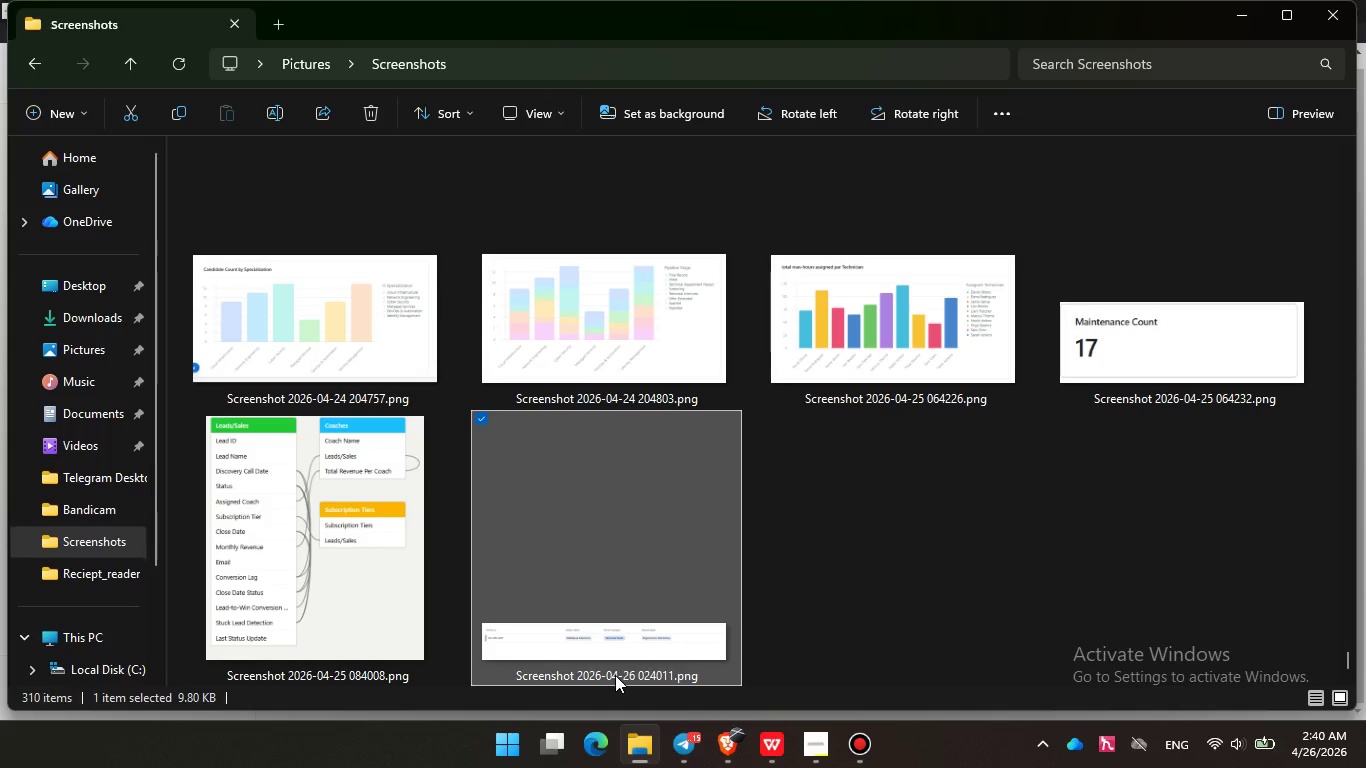 
left_click([615, 675])
 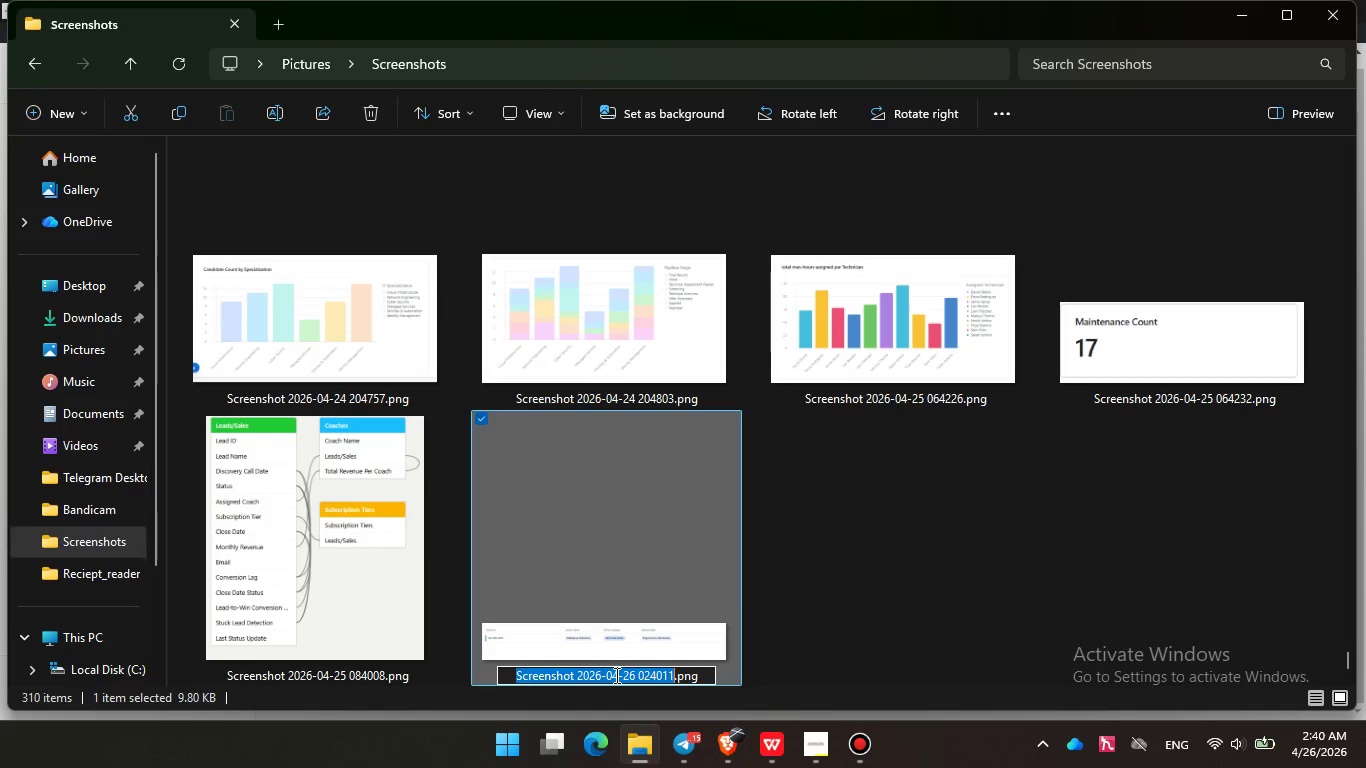 
key(Control+V)
 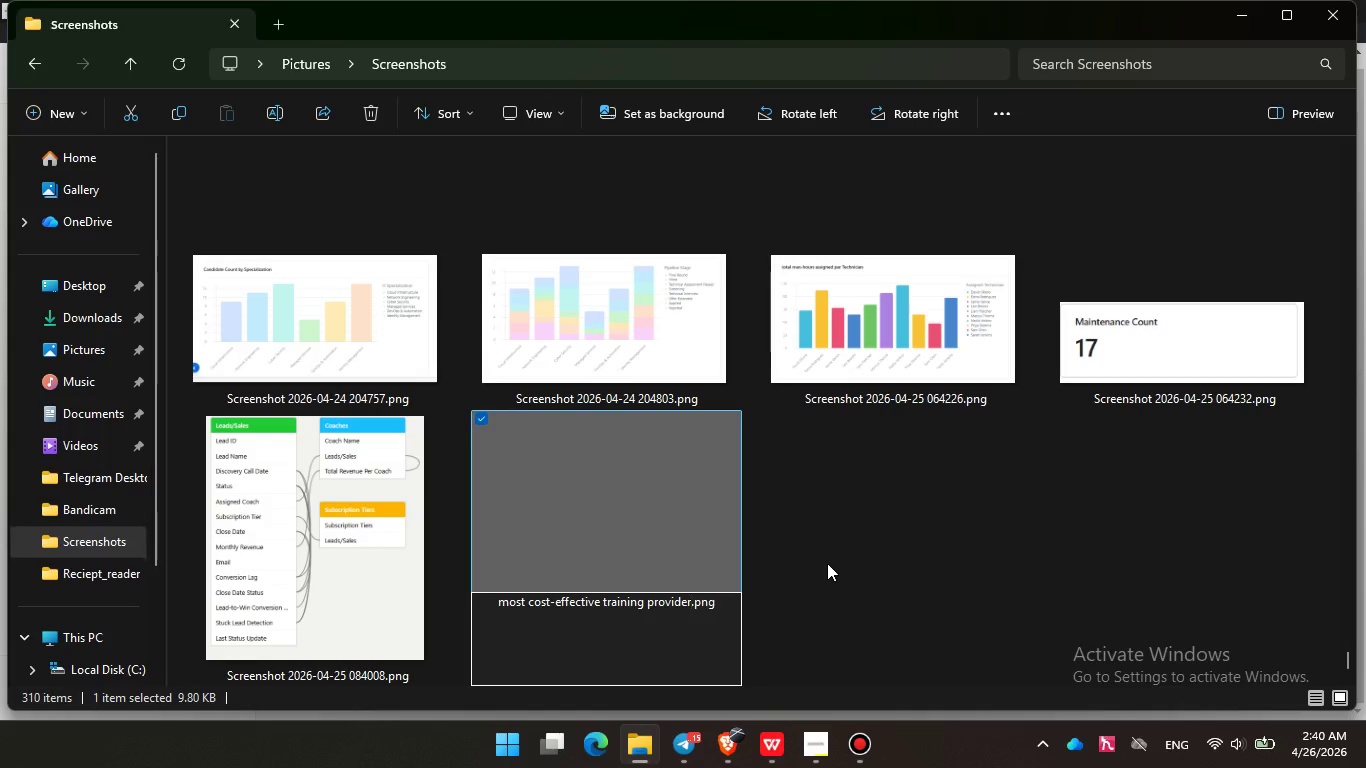 
left_click([827, 563])
 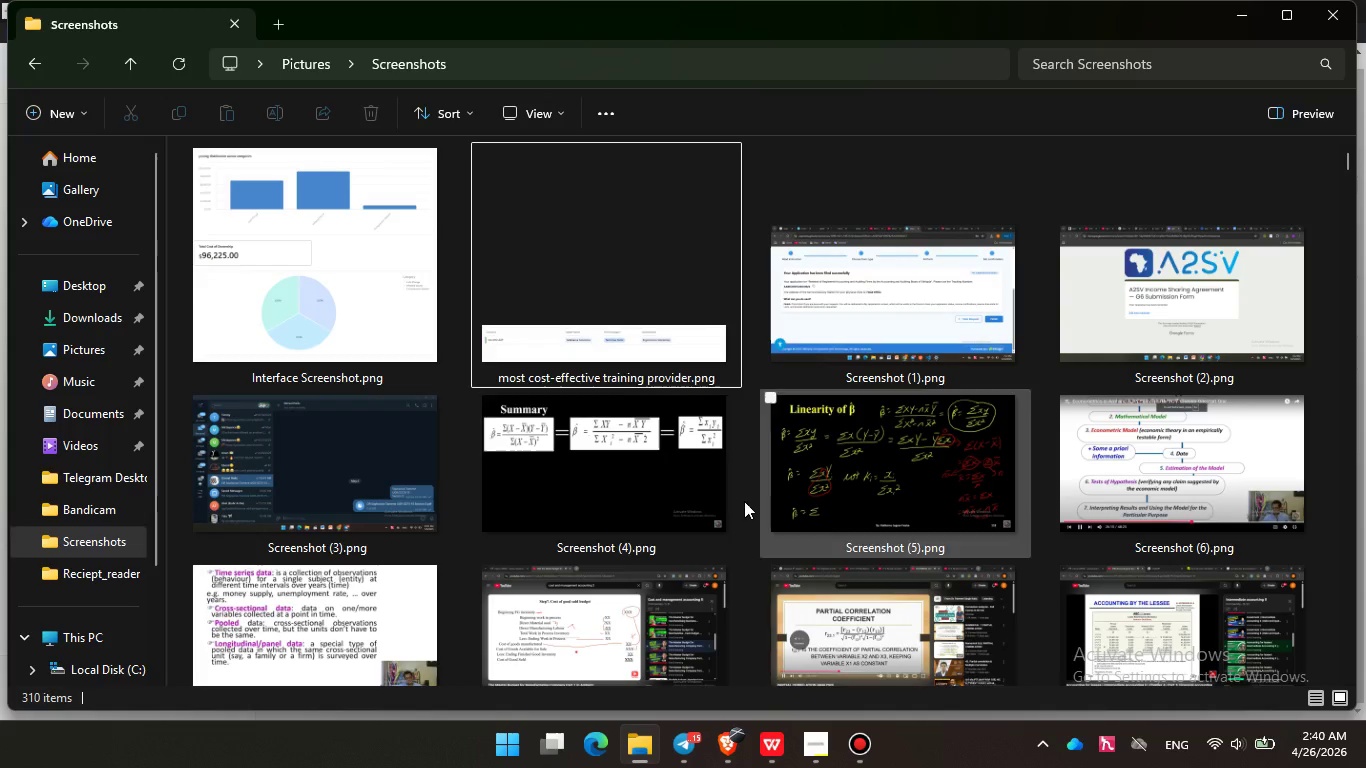 
left_click_drag(start_coordinate=[527, 262], to_coordinate=[568, 276])
 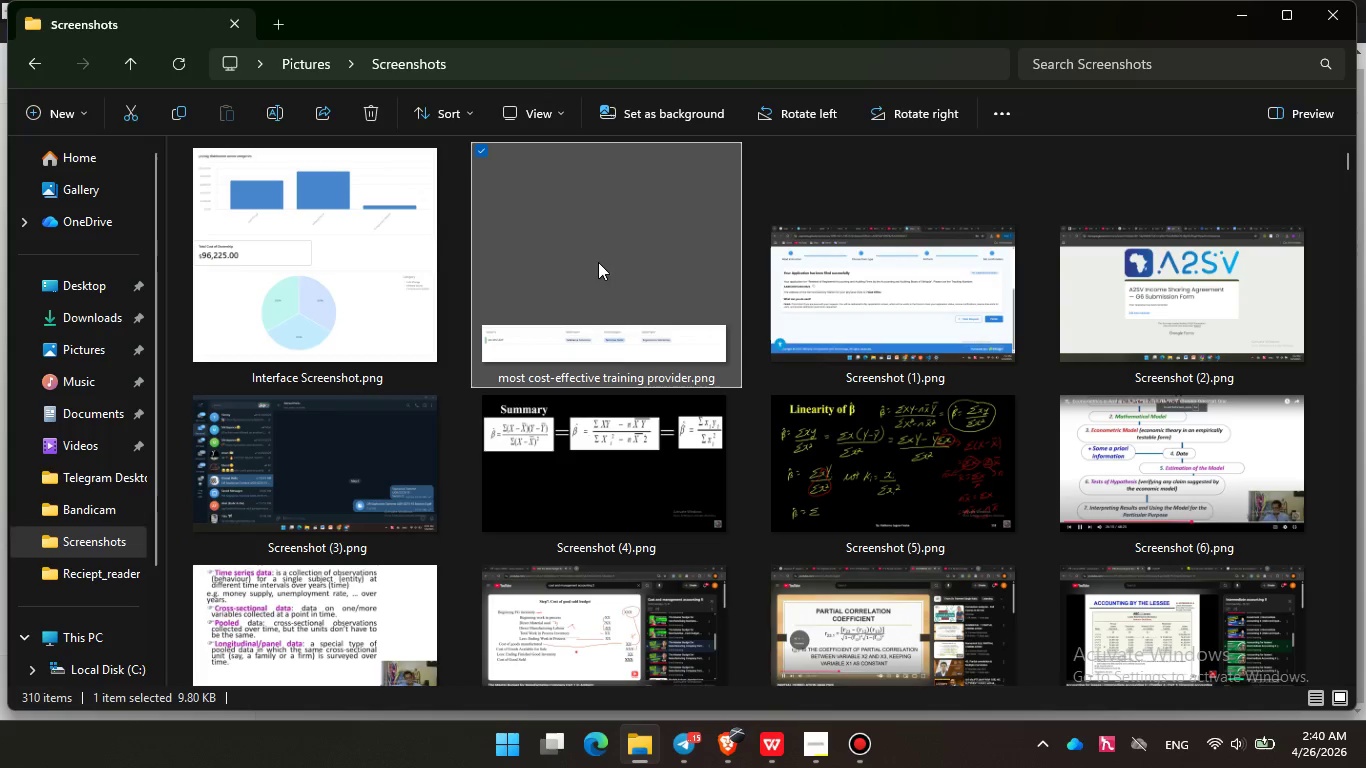 
left_click_drag(start_coordinate=[597, 259], to_coordinate=[85, 386])
 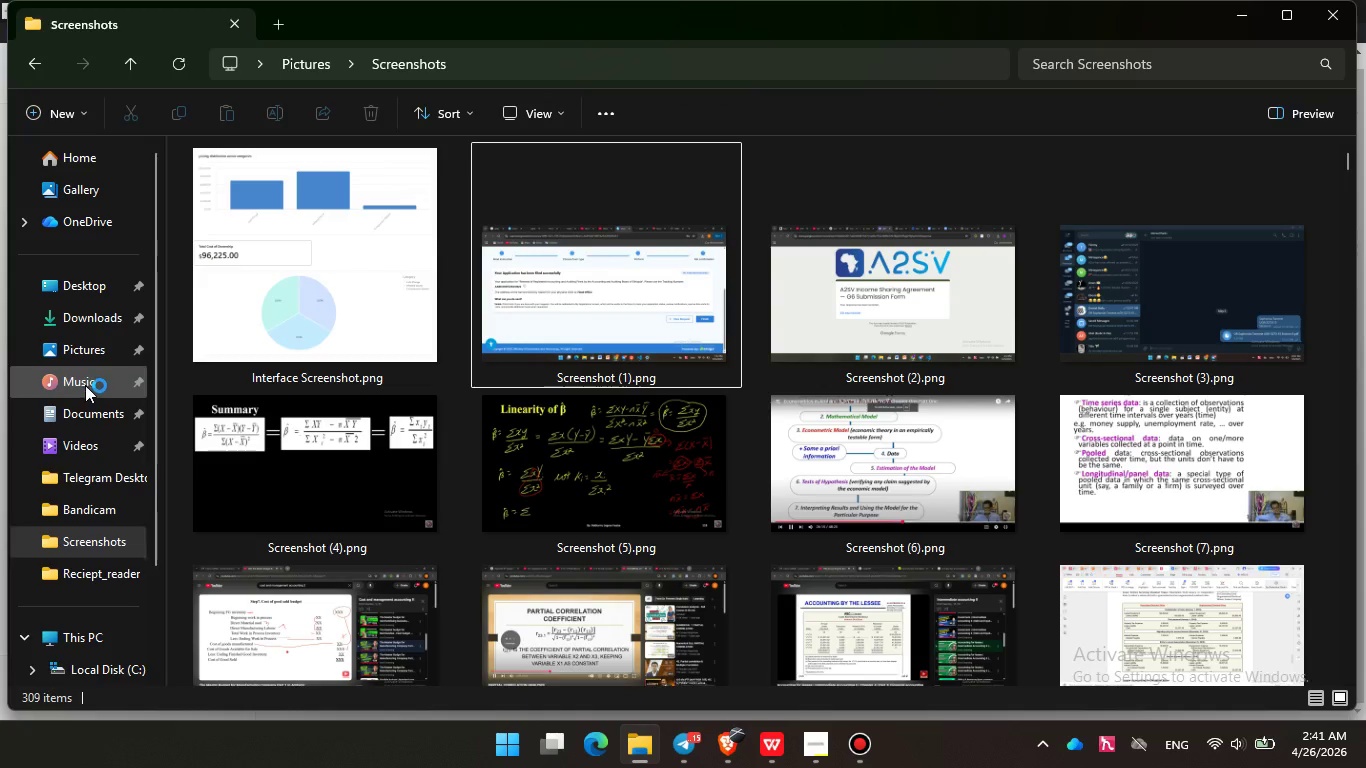 
left_click([84, 382])
 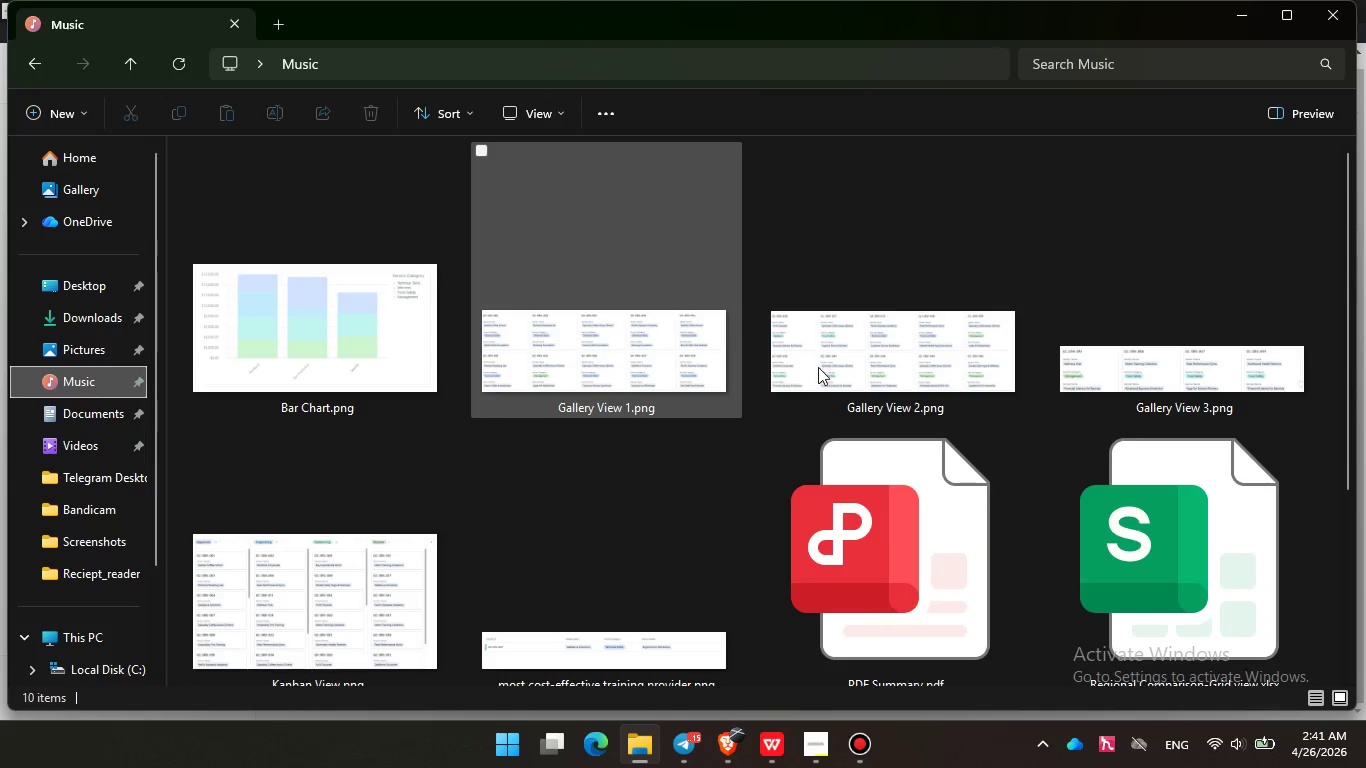 
scroll: coordinate [1152, 329], scroll_direction: down, amount: 3.0
 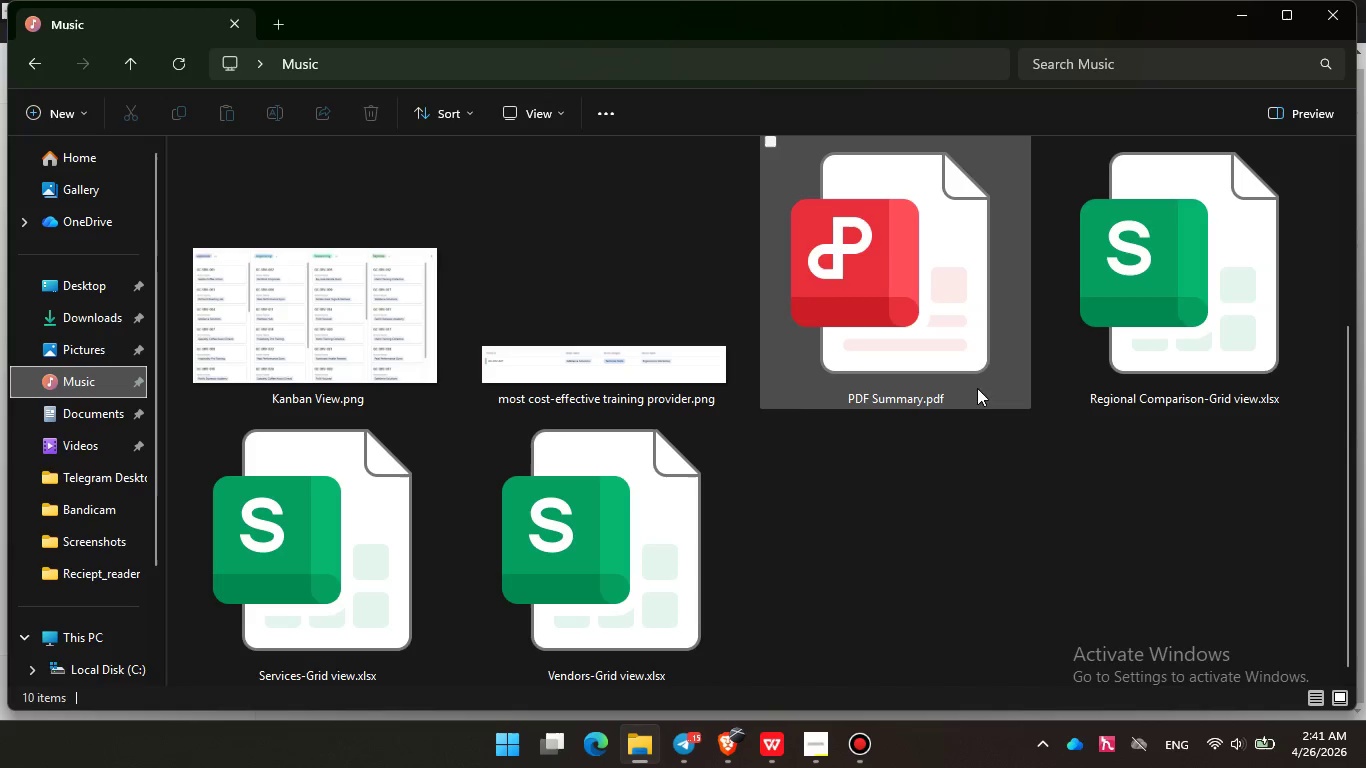 
left_click([1242, 14])